 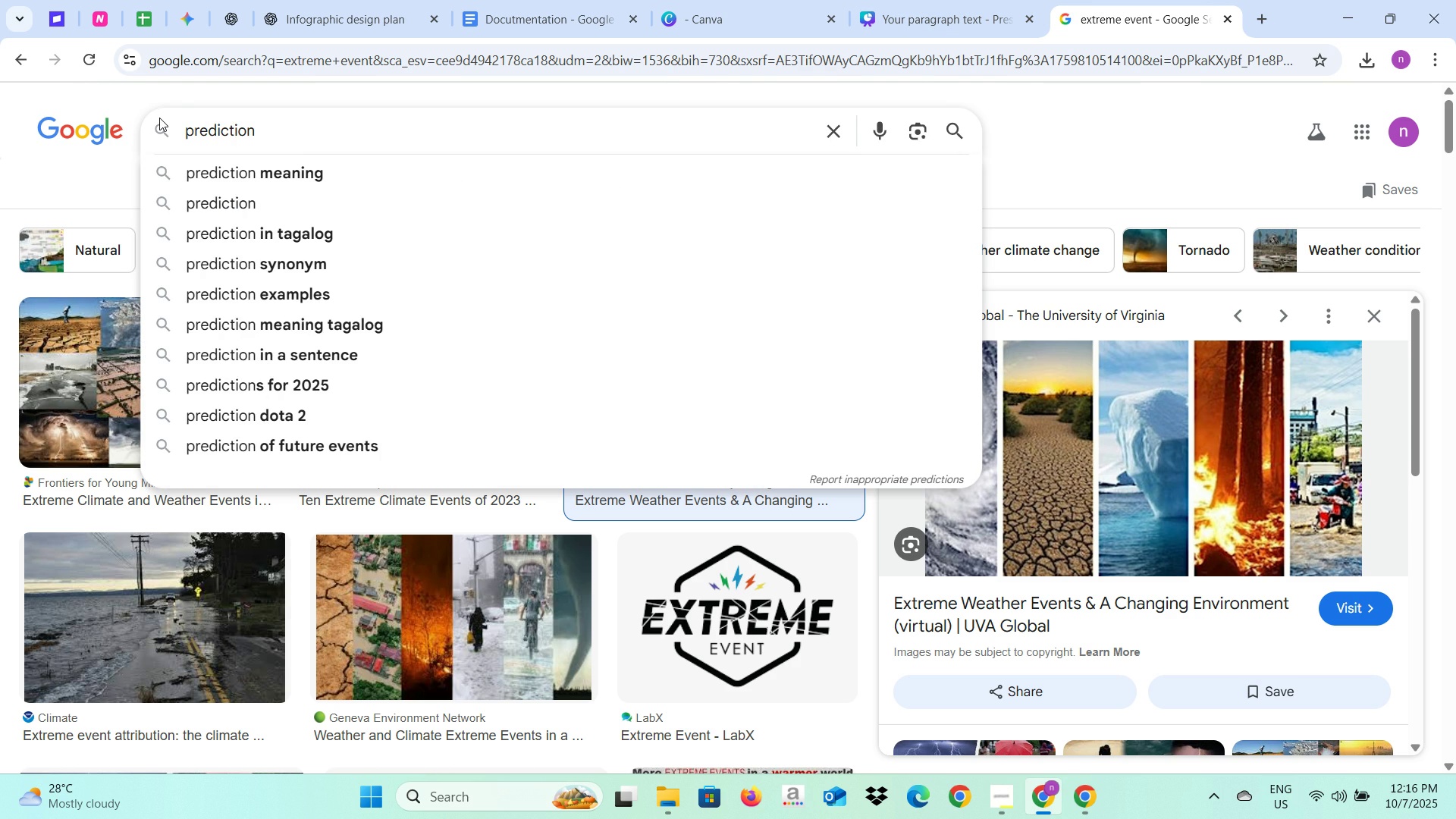 
key(Enter)
 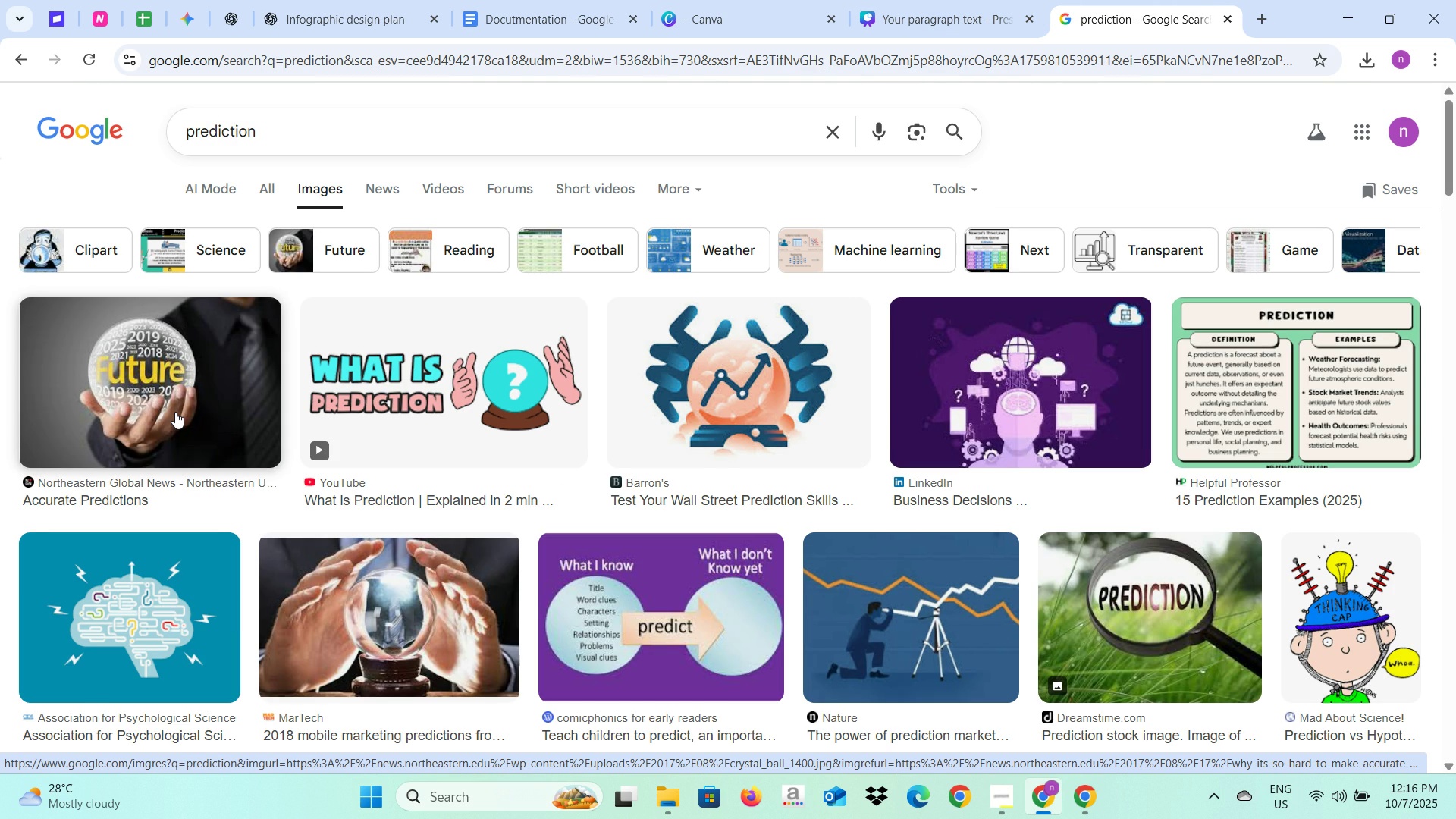 
wait(6.22)
 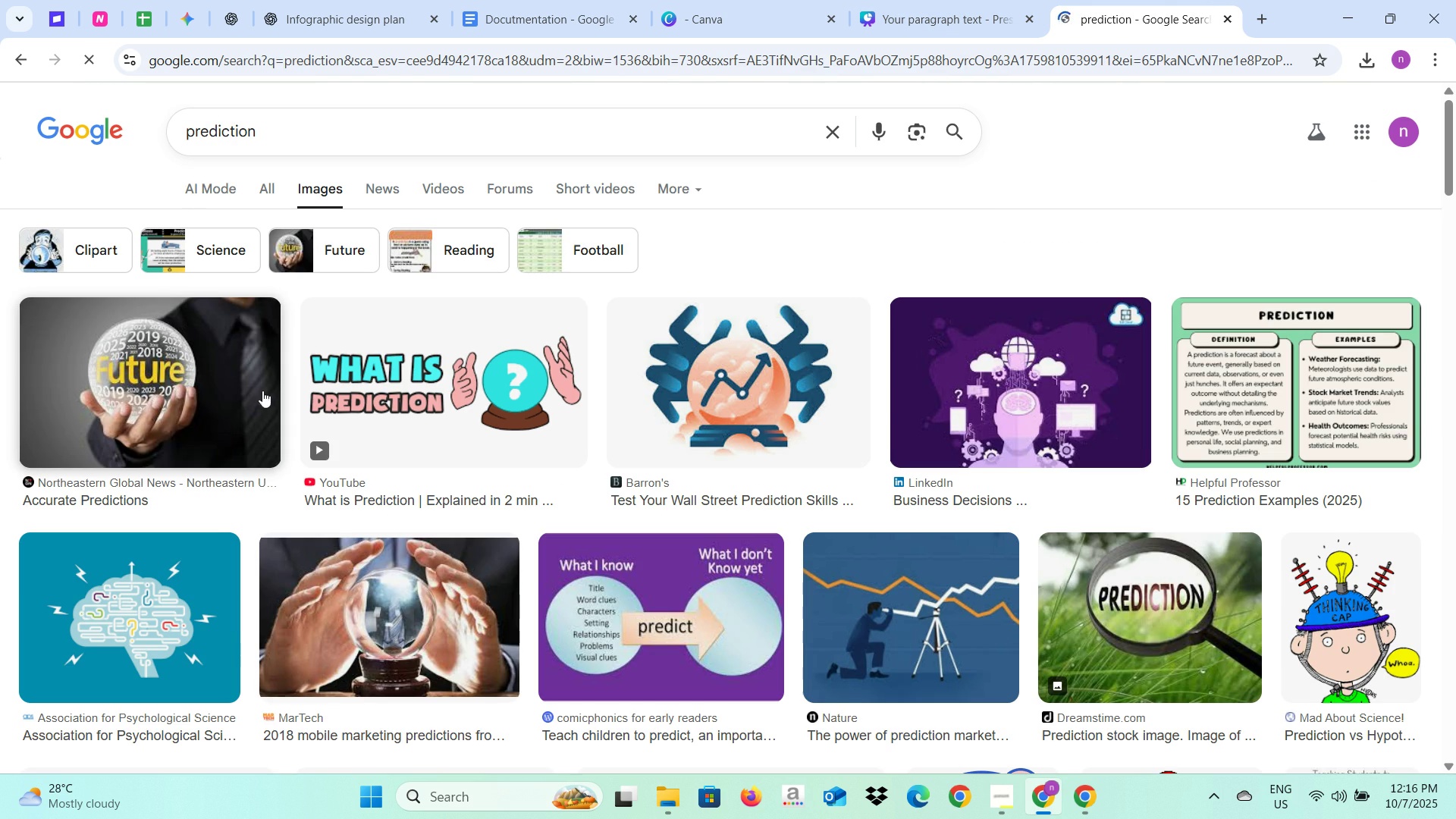 
left_click([175, 412])
 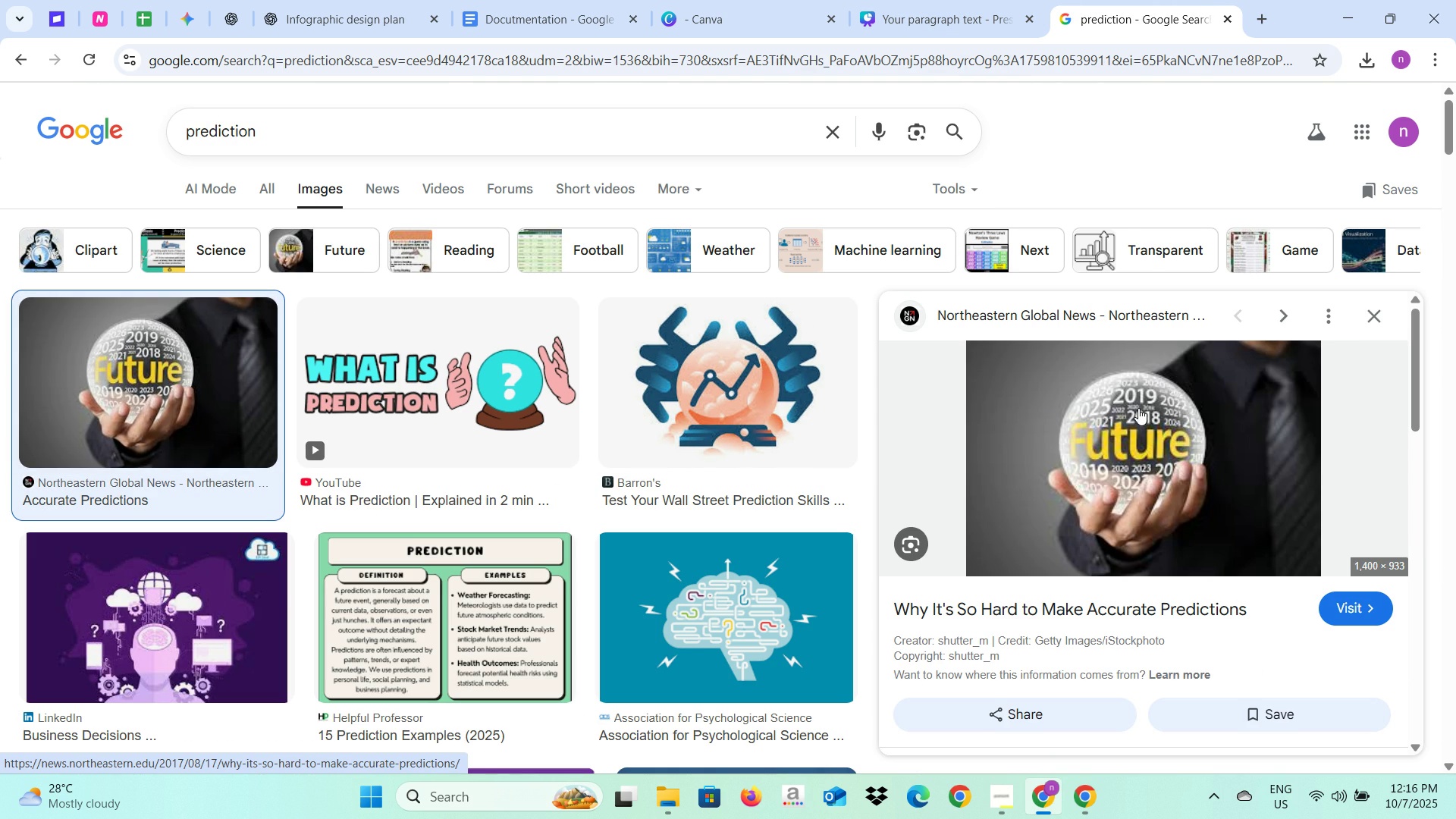 
right_click([1131, 417])
 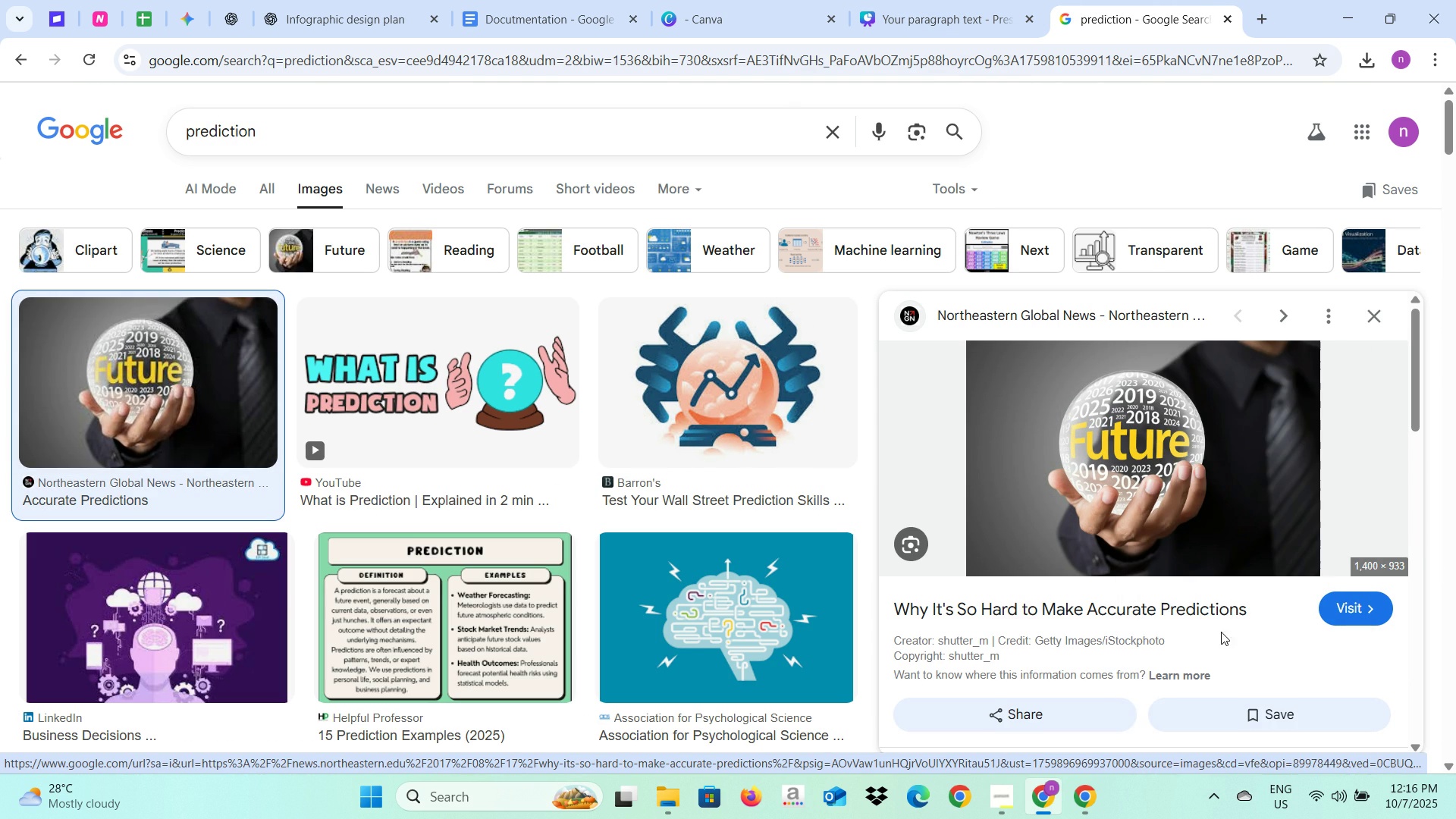 
left_click([1226, 648])
 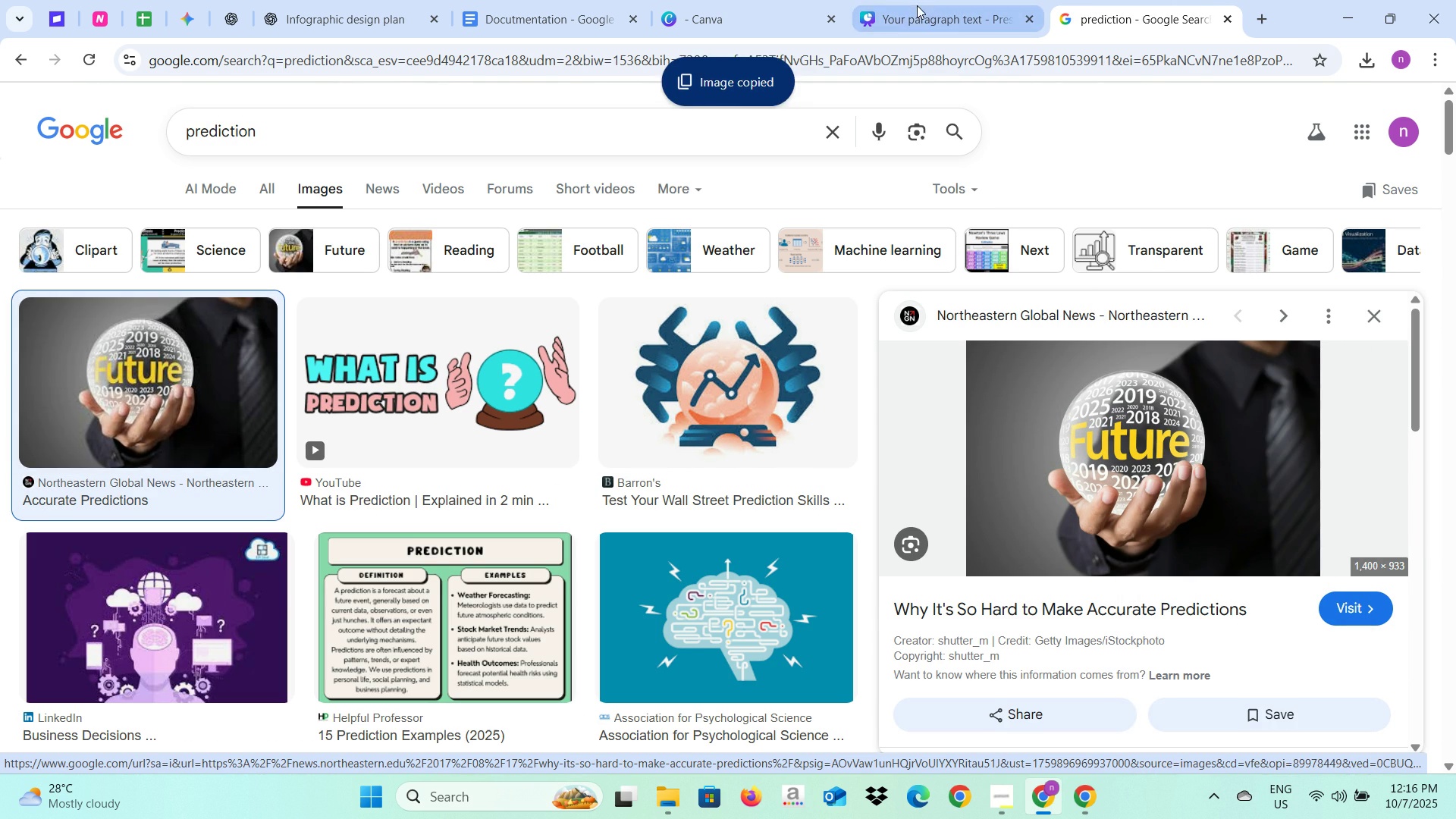 
left_click([917, 5])
 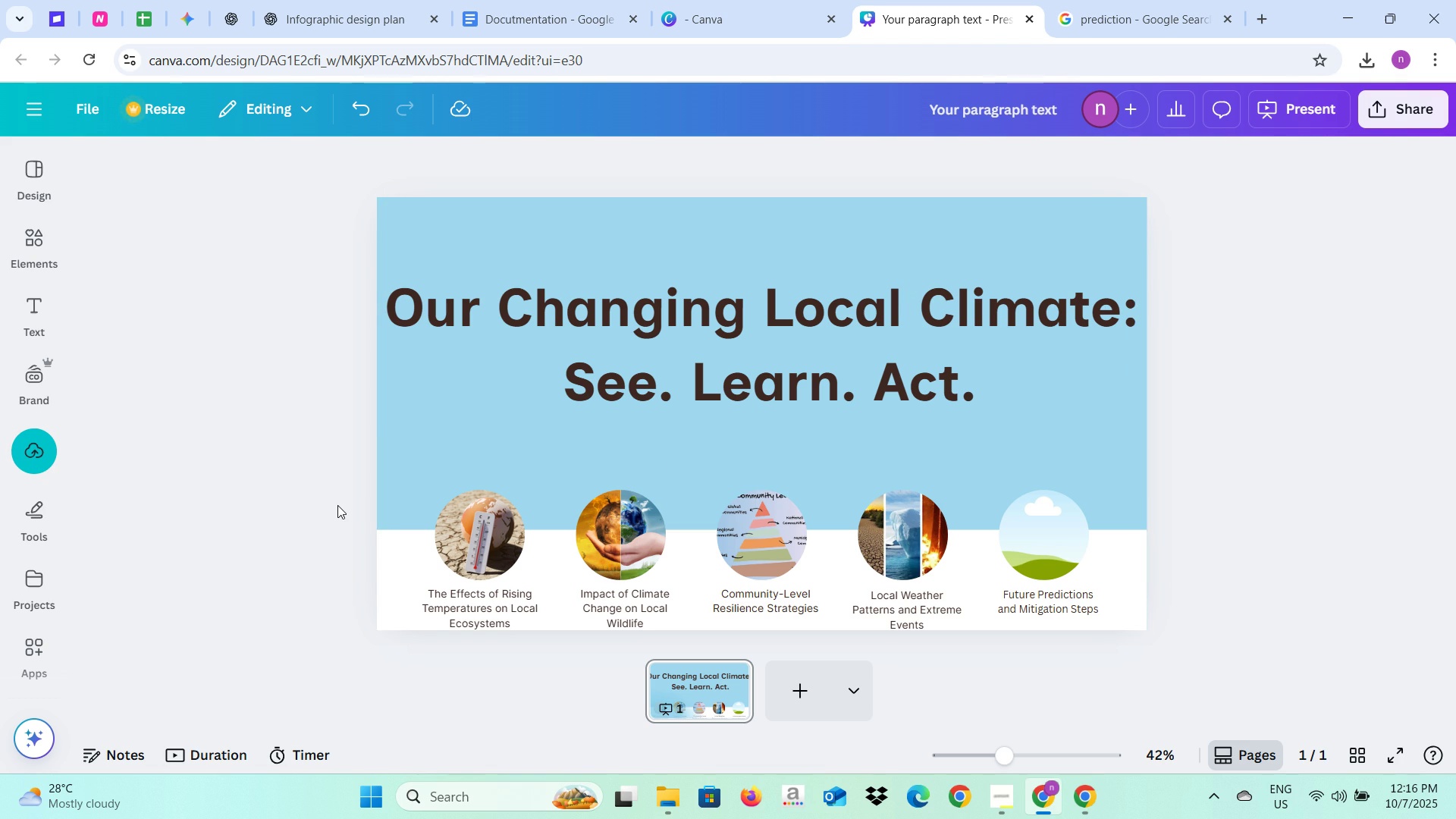 
left_click([337, 505])